 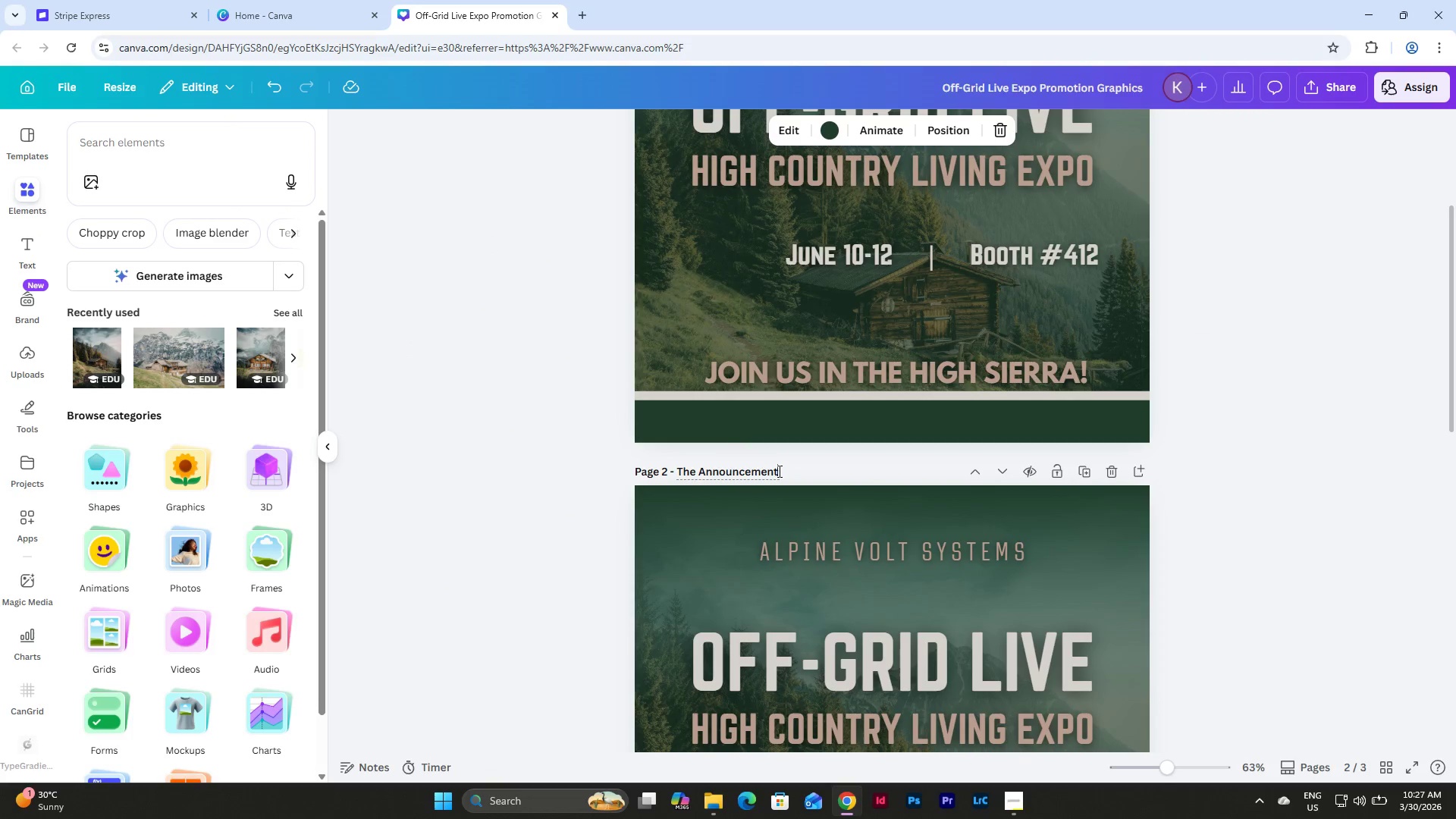 
key(Backspace)
key(Backspace)
key(Backspace)
key(Backspace)
key(Backspace)
key(Backspace)
key(Backspace)
key(Backspace)
key(Backspace)
key(Backspace)
key(Backspace)
key(Backspace)
type(Hook)
 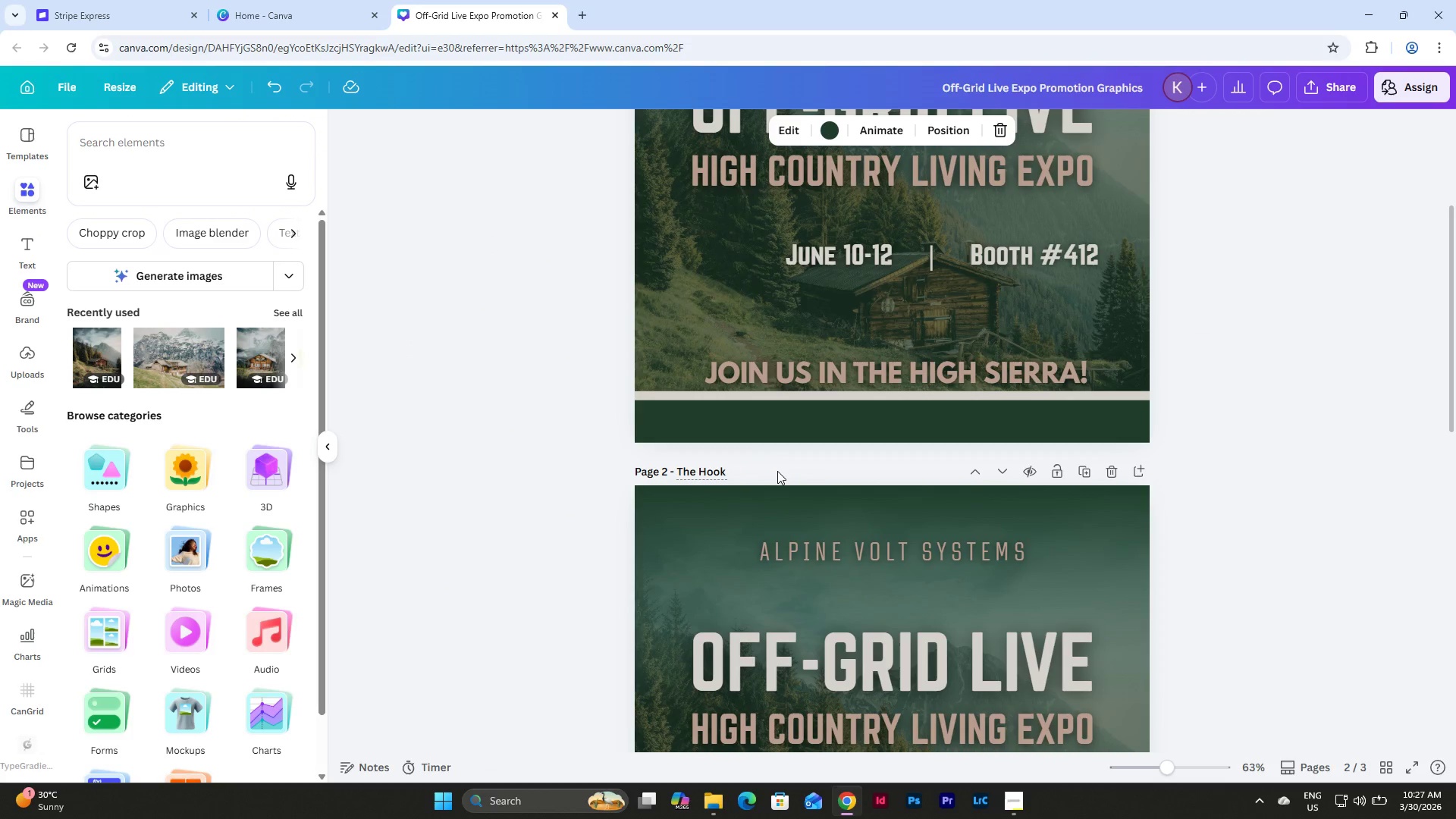 
scroll: coordinate [1161, 483], scroll_direction: up, amount: 9.0
 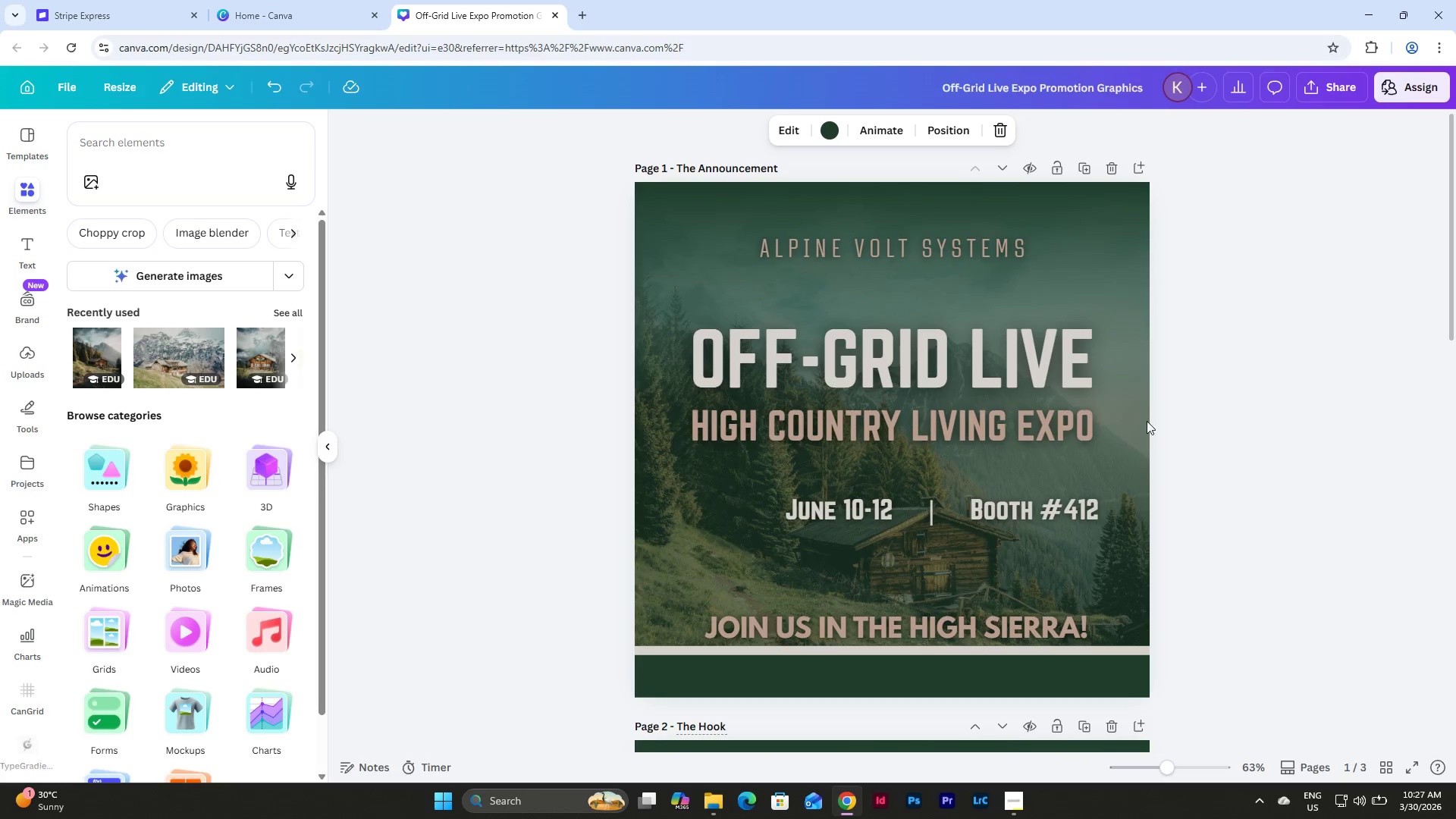 
left_click([908, 251])
 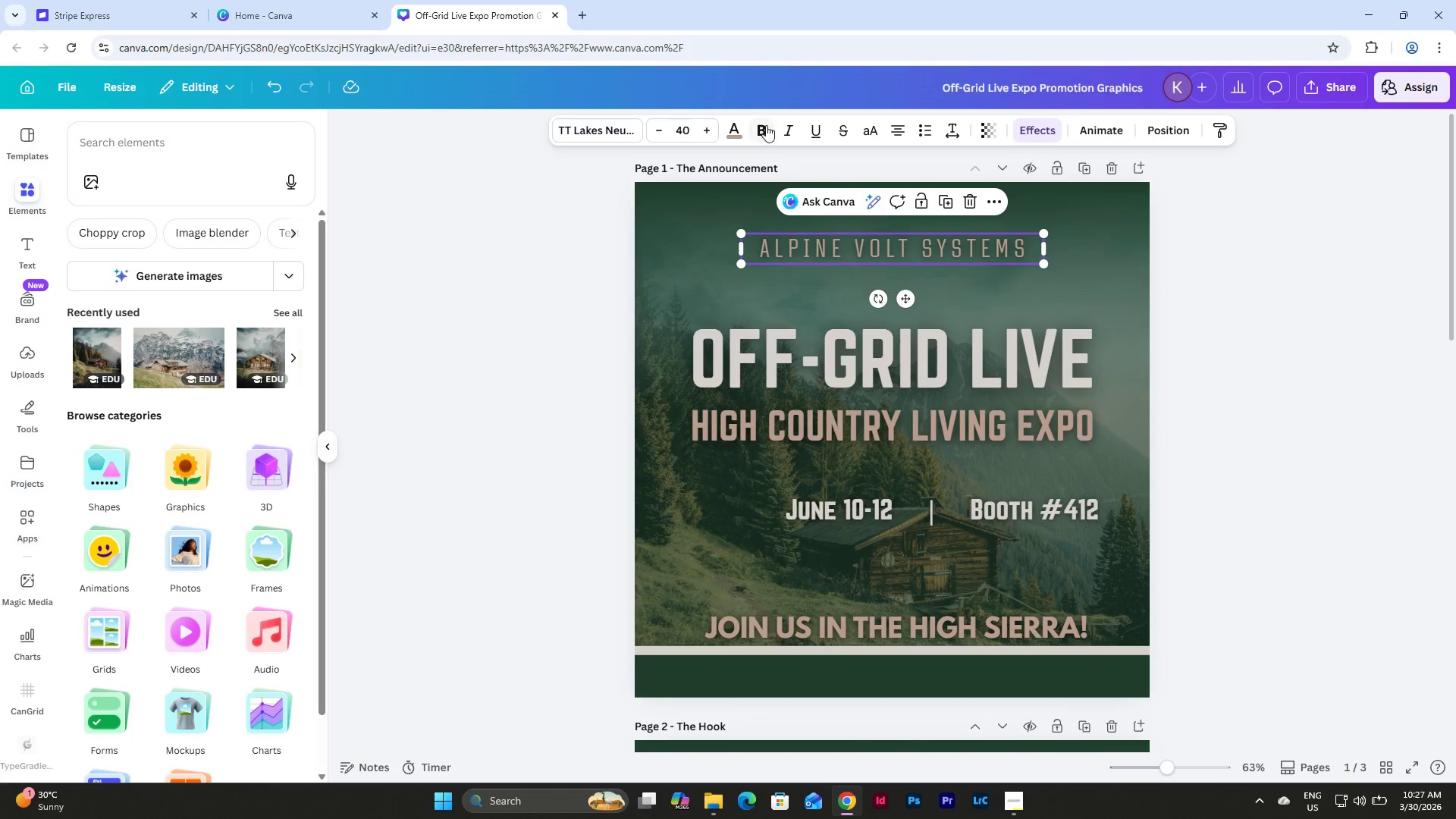 
left_click([767, 124])
 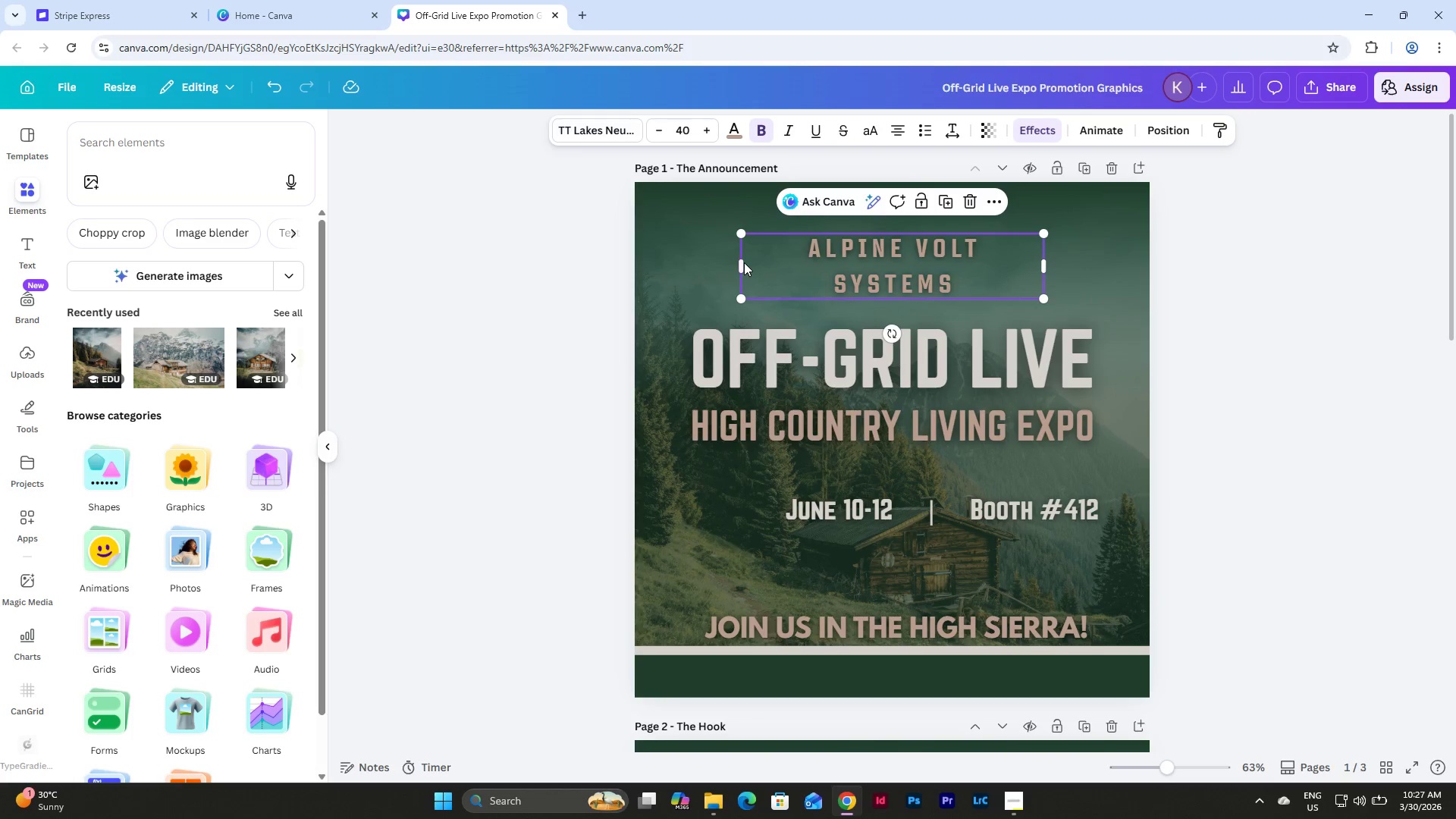 
left_click_drag(start_coordinate=[740, 268], to_coordinate=[685, 269])
 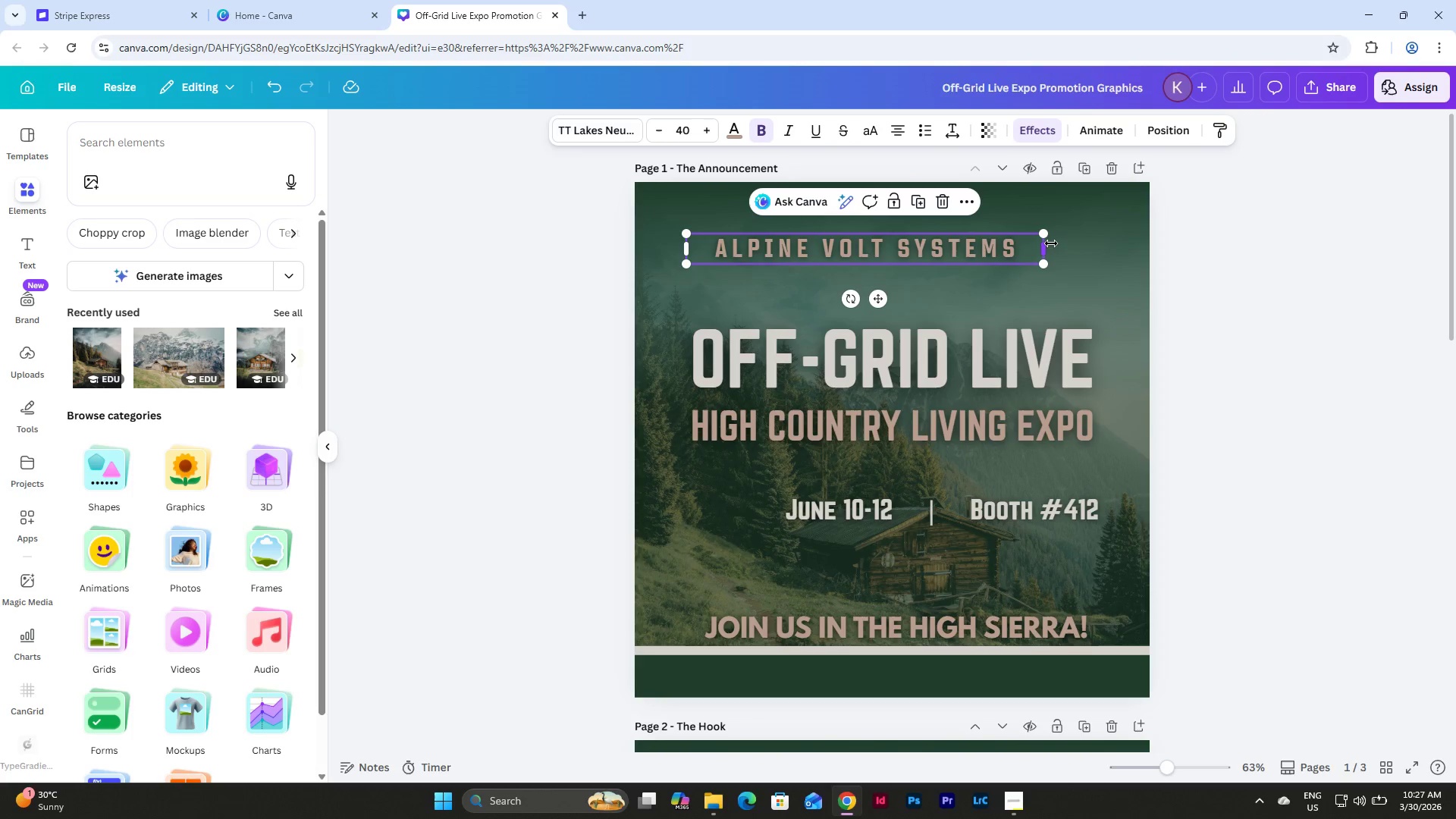 
left_click_drag(start_coordinate=[1051, 245], to_coordinate=[1105, 245])
 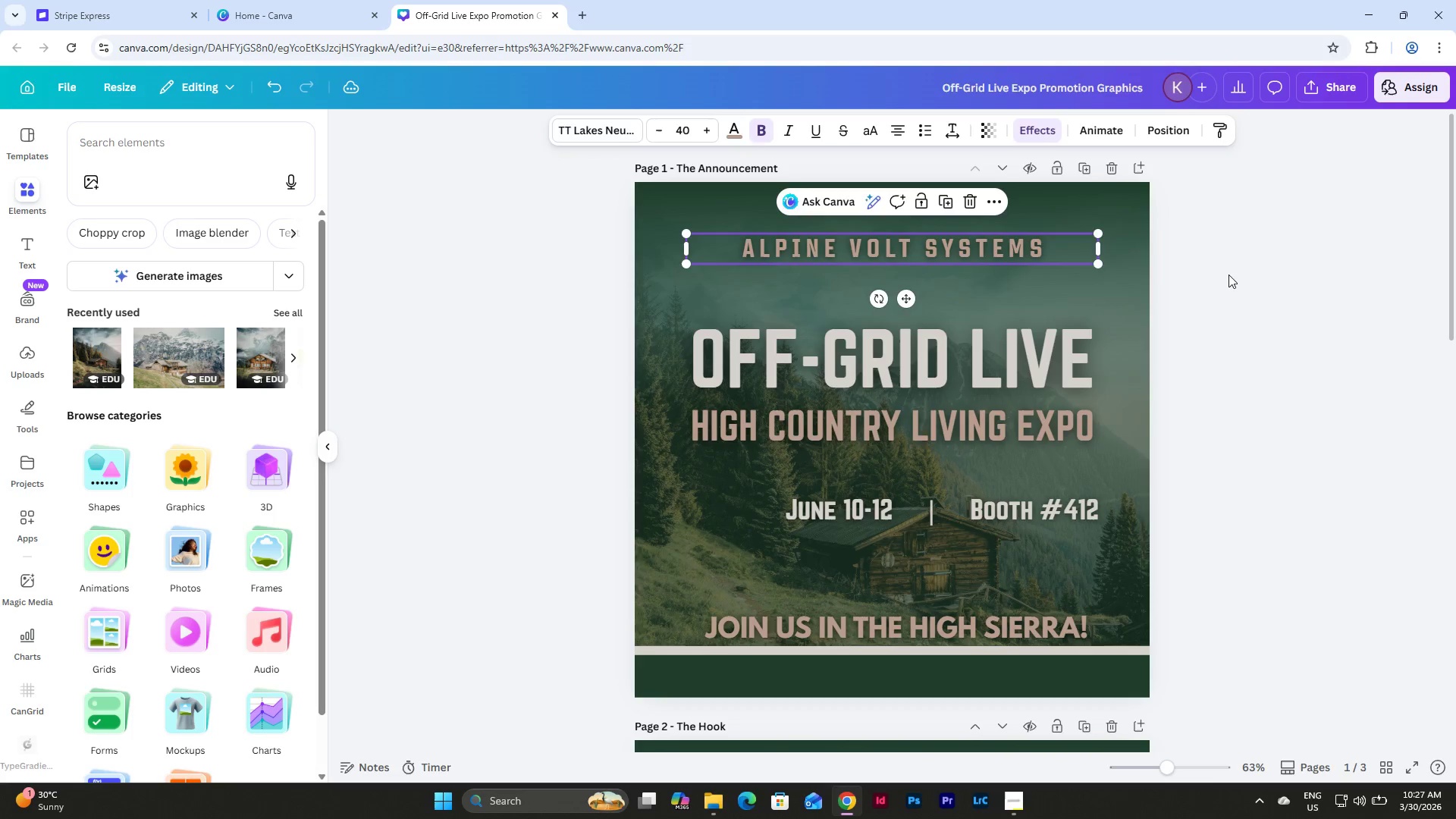 
left_click([1228, 275])
 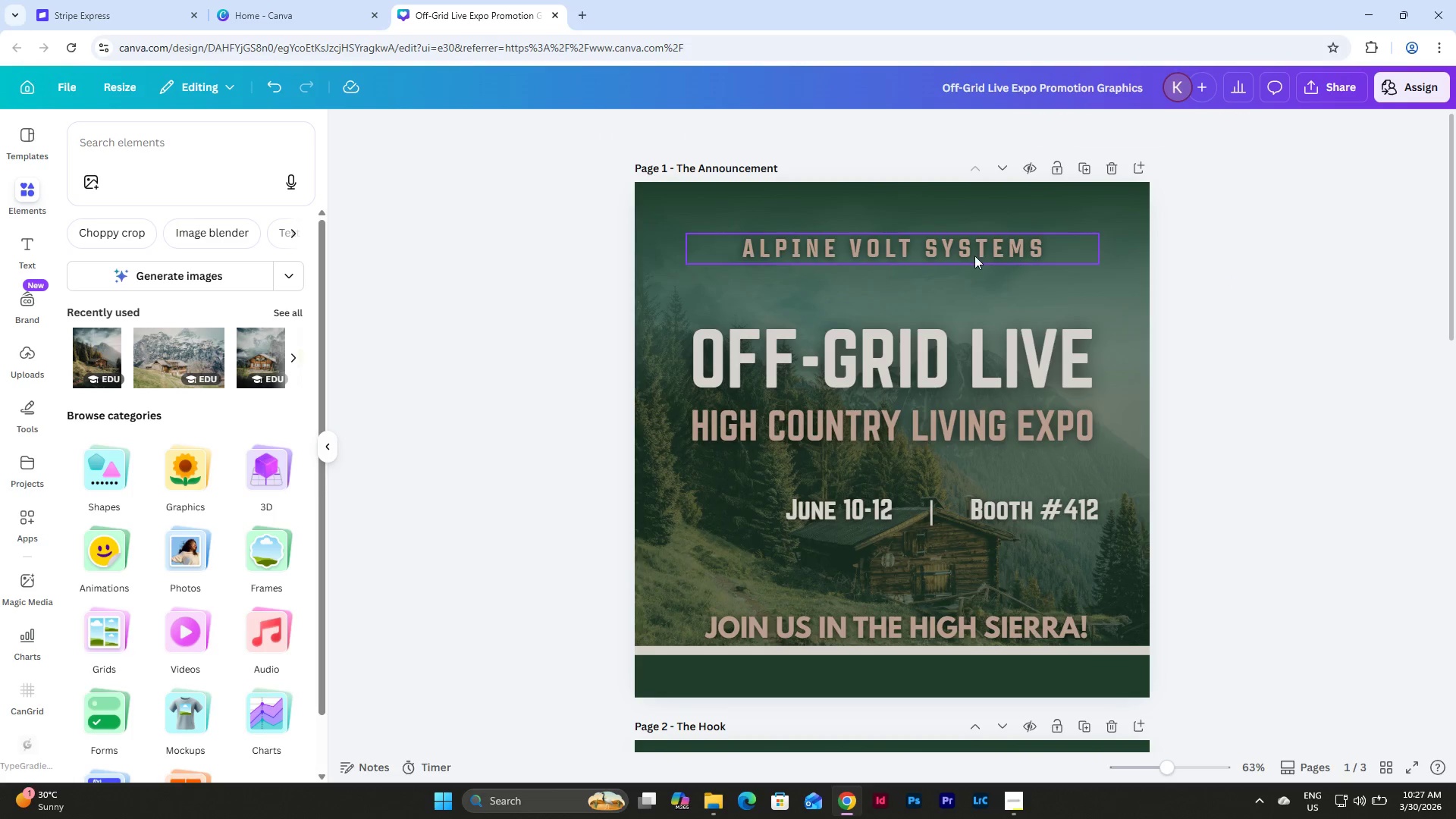 
left_click([967, 253])
 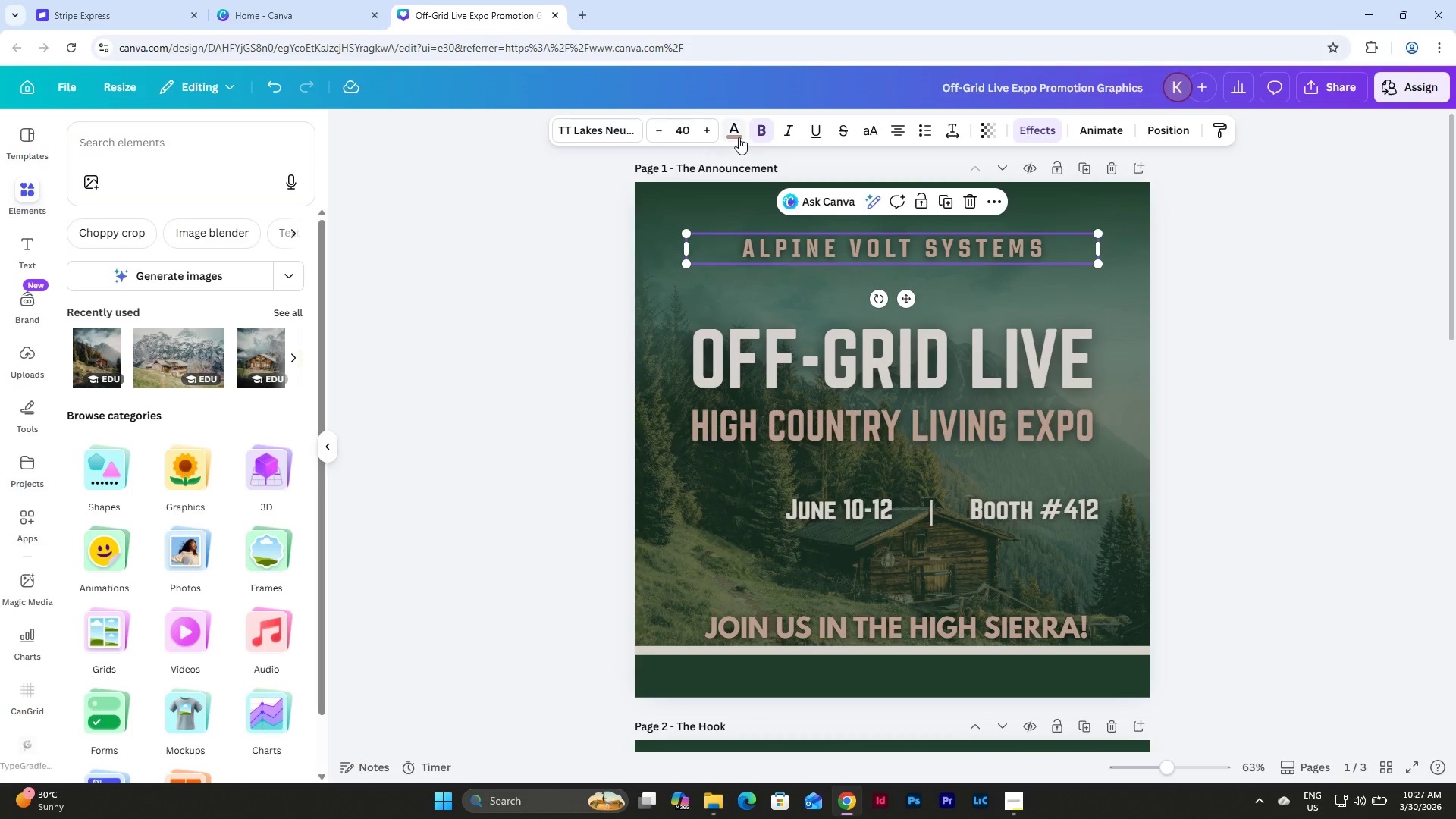 
left_click([757, 133])
 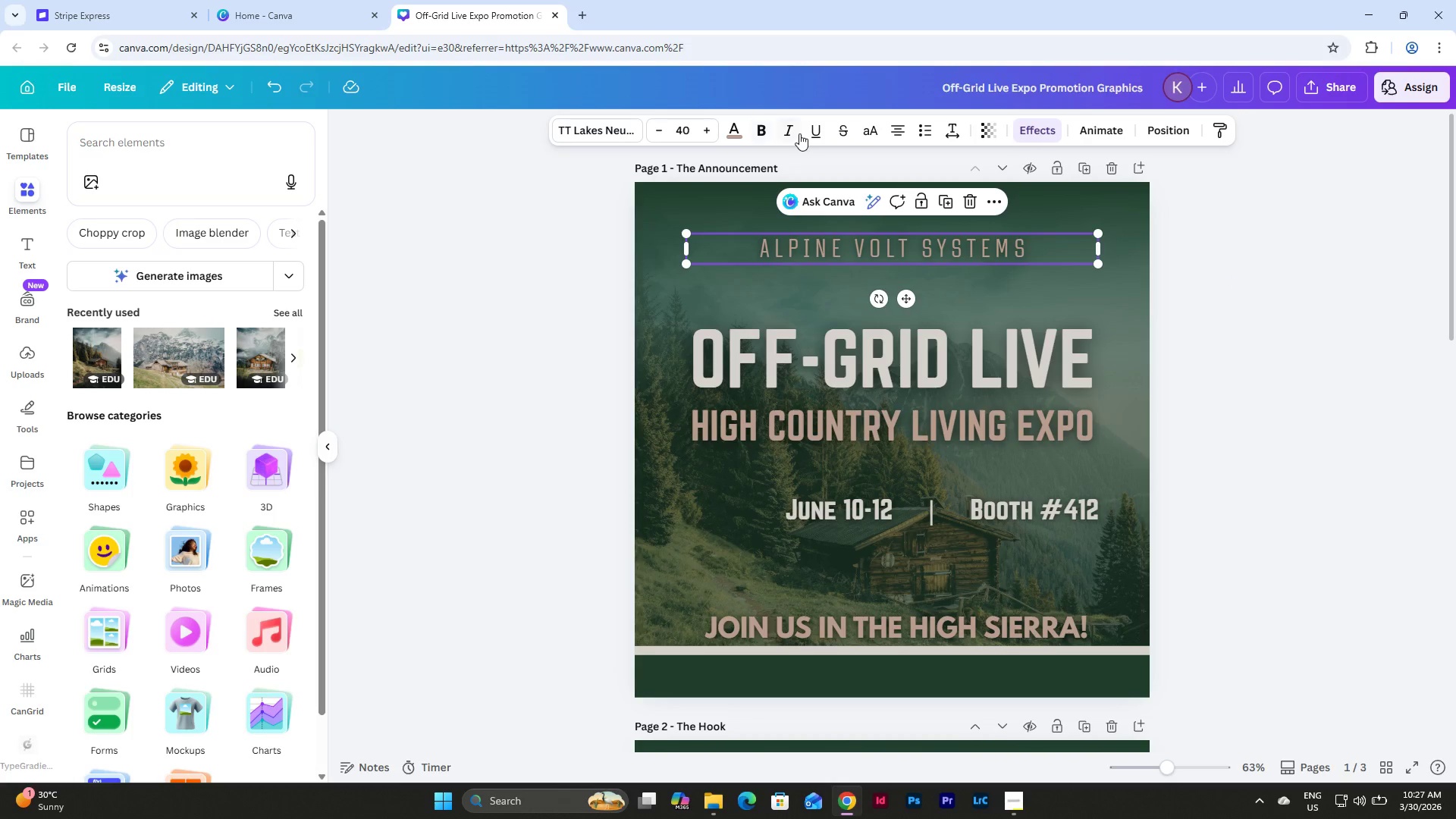 
left_click([782, 133])
 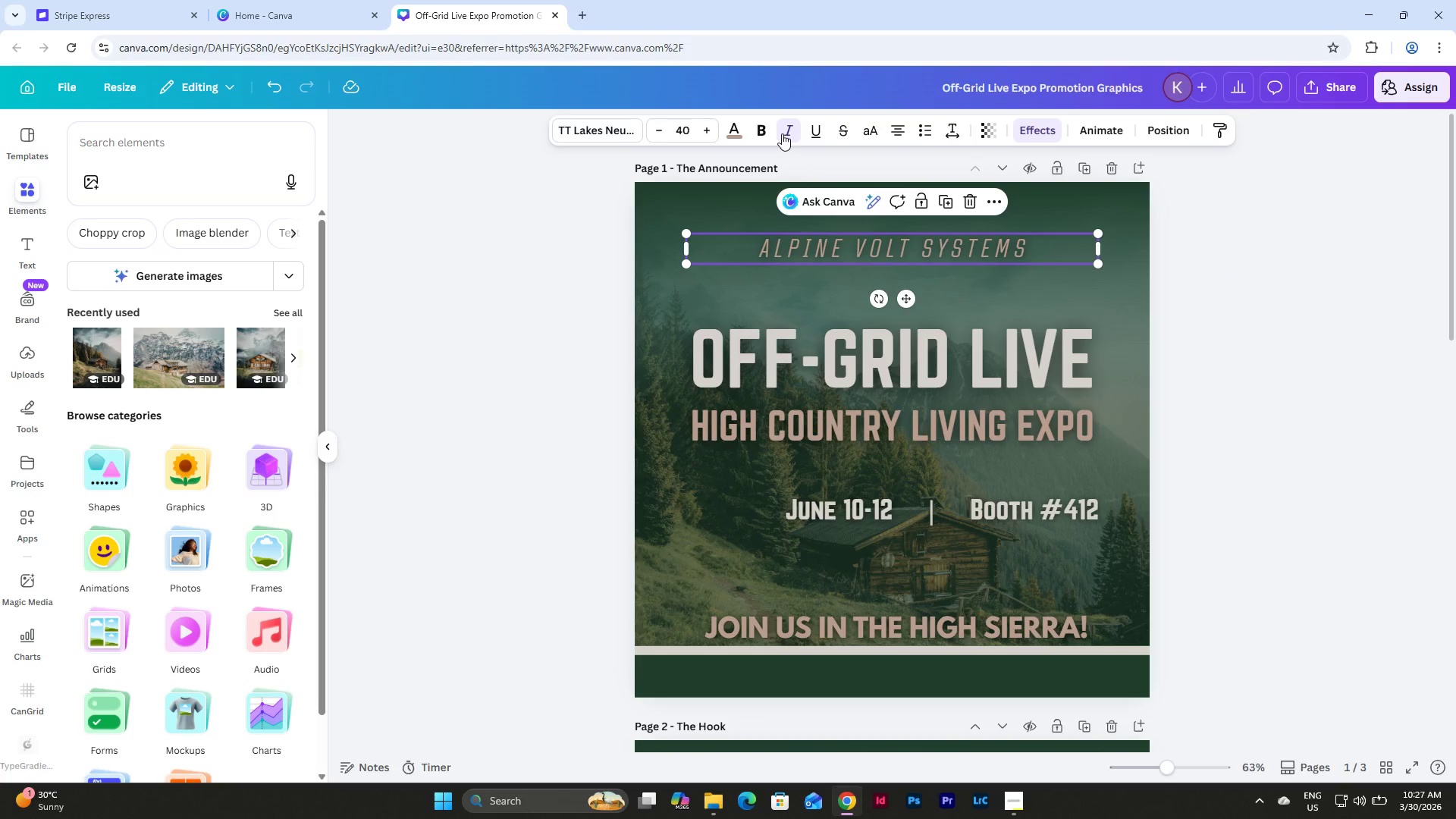 
left_click([782, 133])
 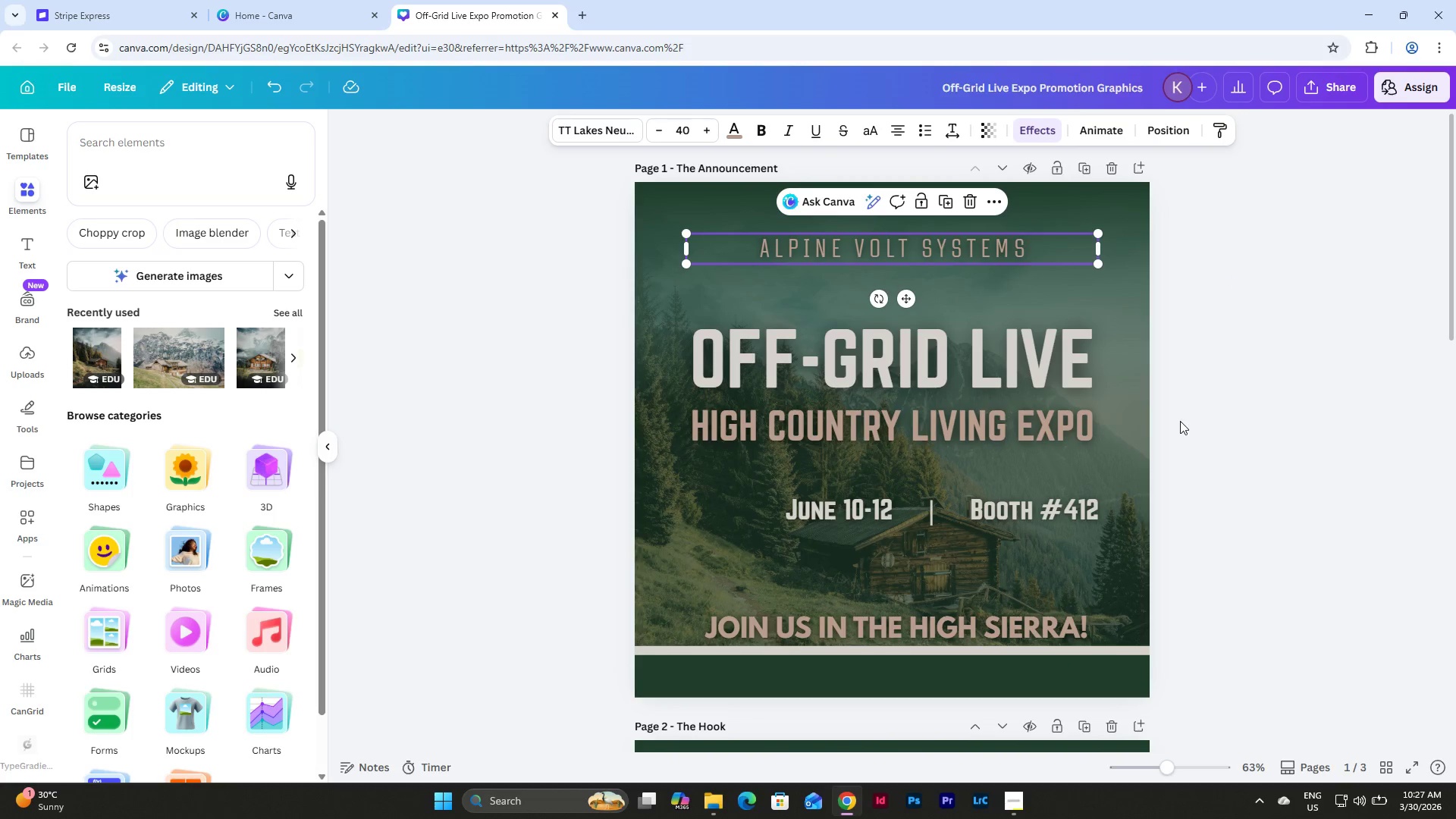 
left_click([1175, 419])
 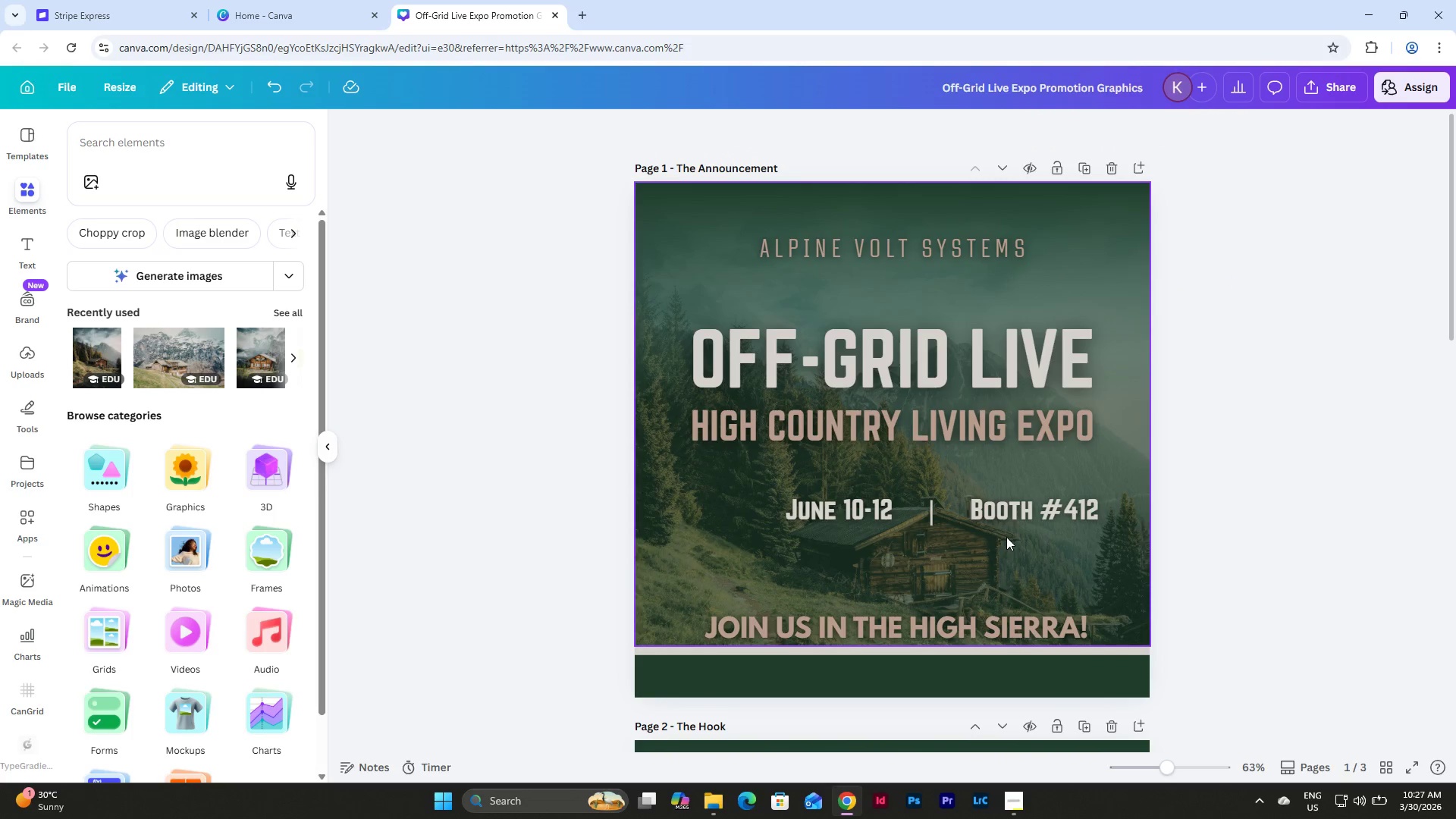 
left_click([1013, 514])
 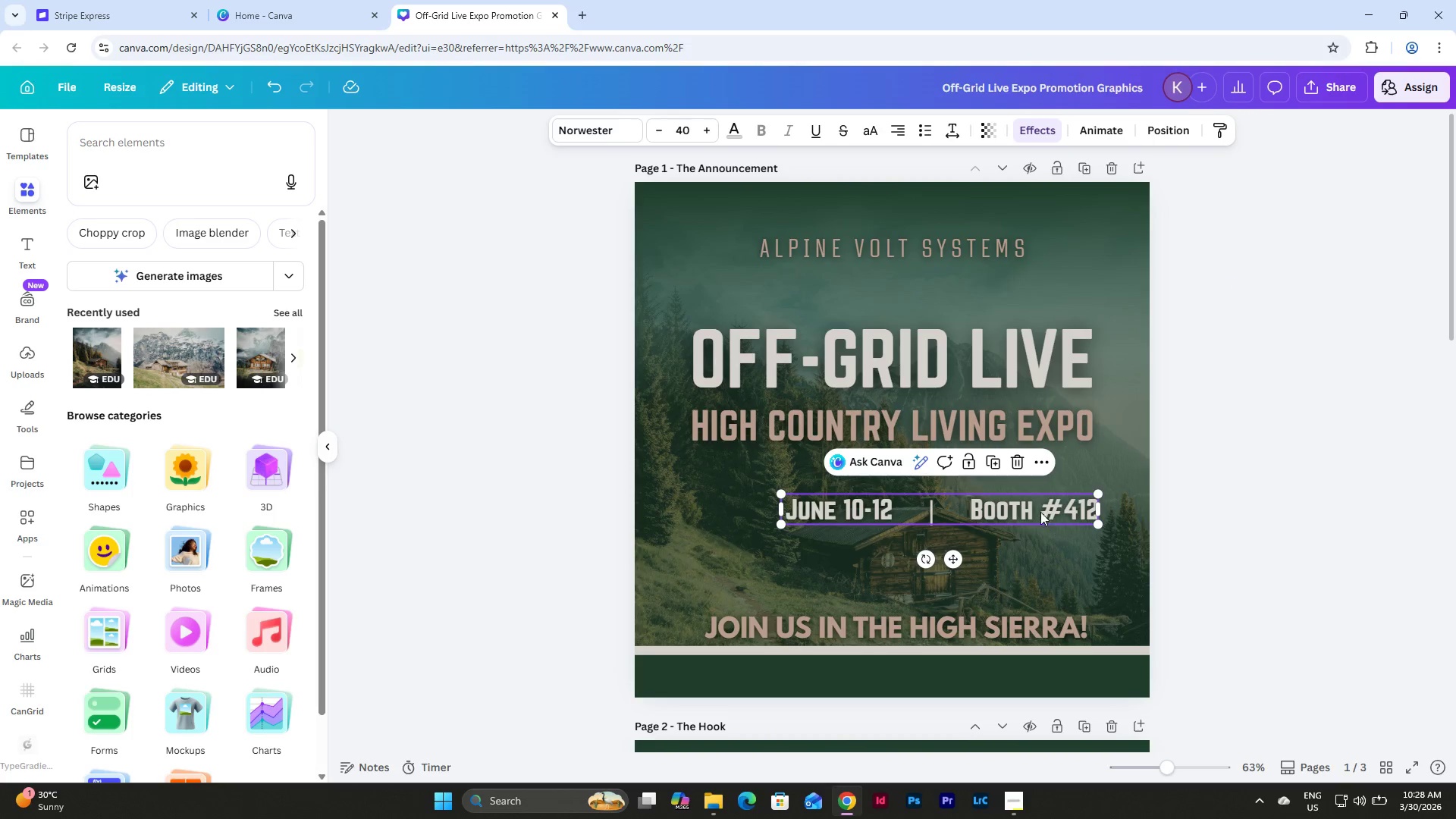 
left_click_drag(start_coordinate=[1033, 508], to_coordinate=[1033, 490])
 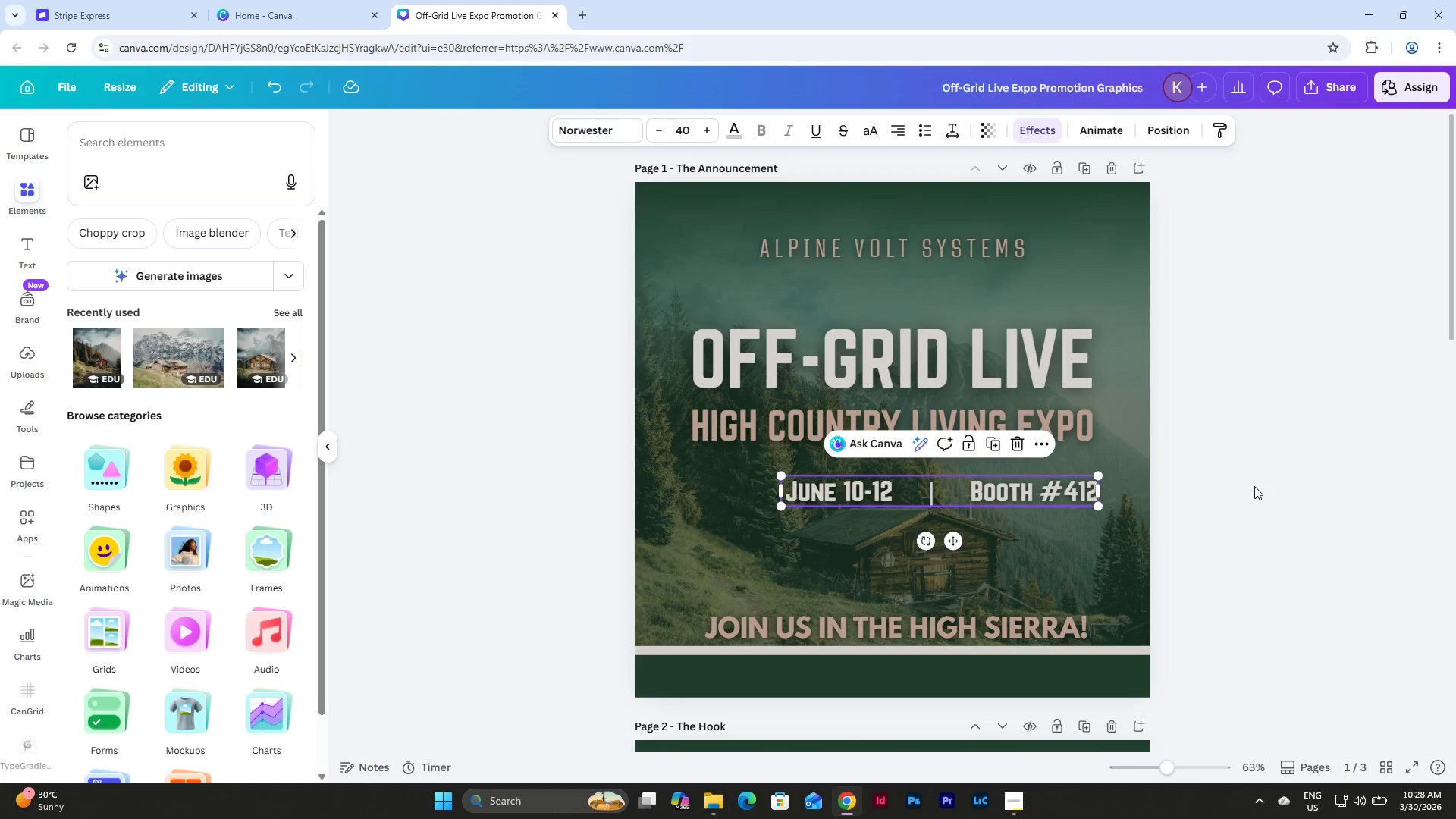 
left_click([1254, 486])
 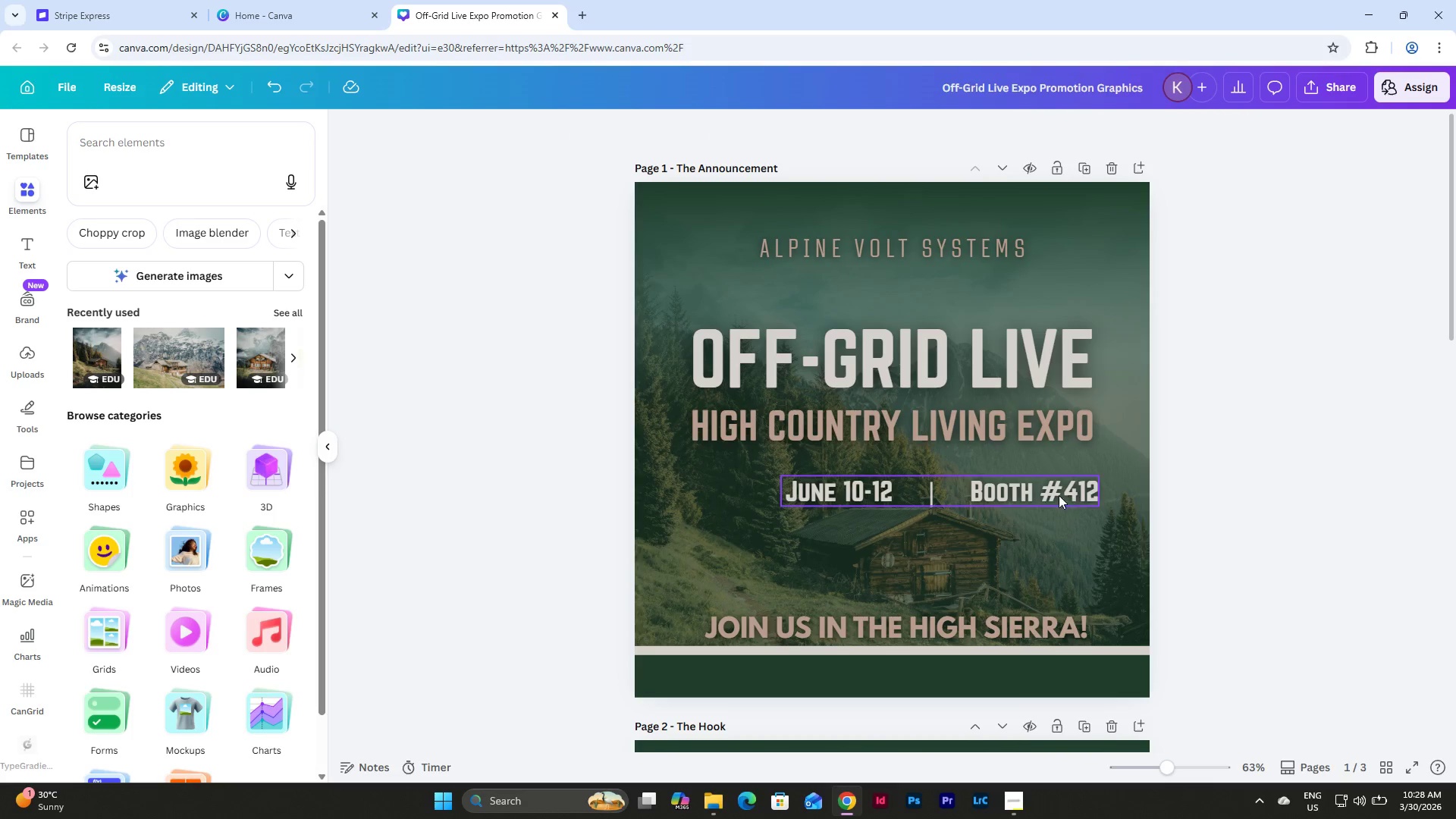 
left_click_drag(start_coordinate=[1051, 492], to_coordinate=[1051, 487])
 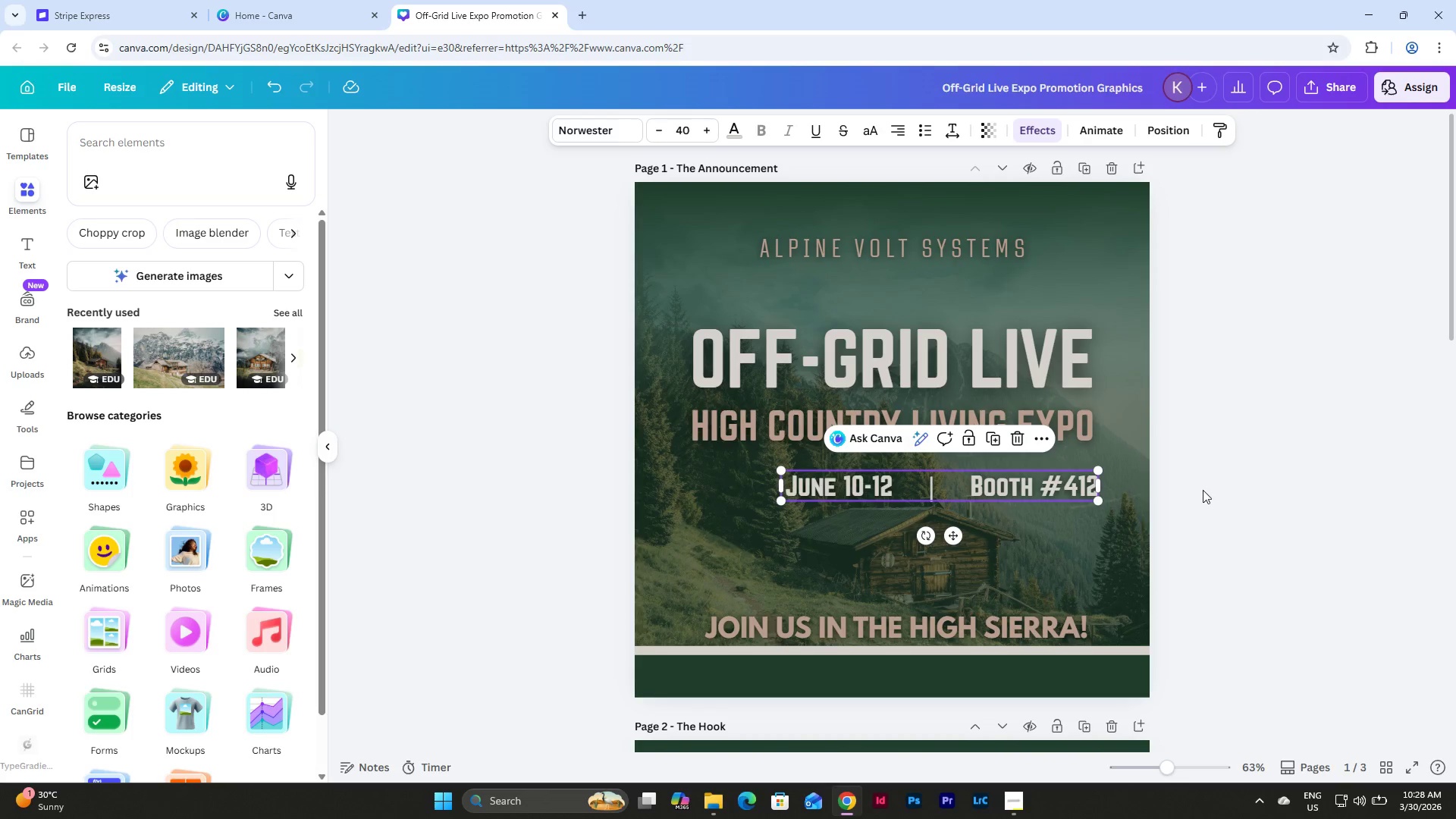 
left_click([1203, 490])
 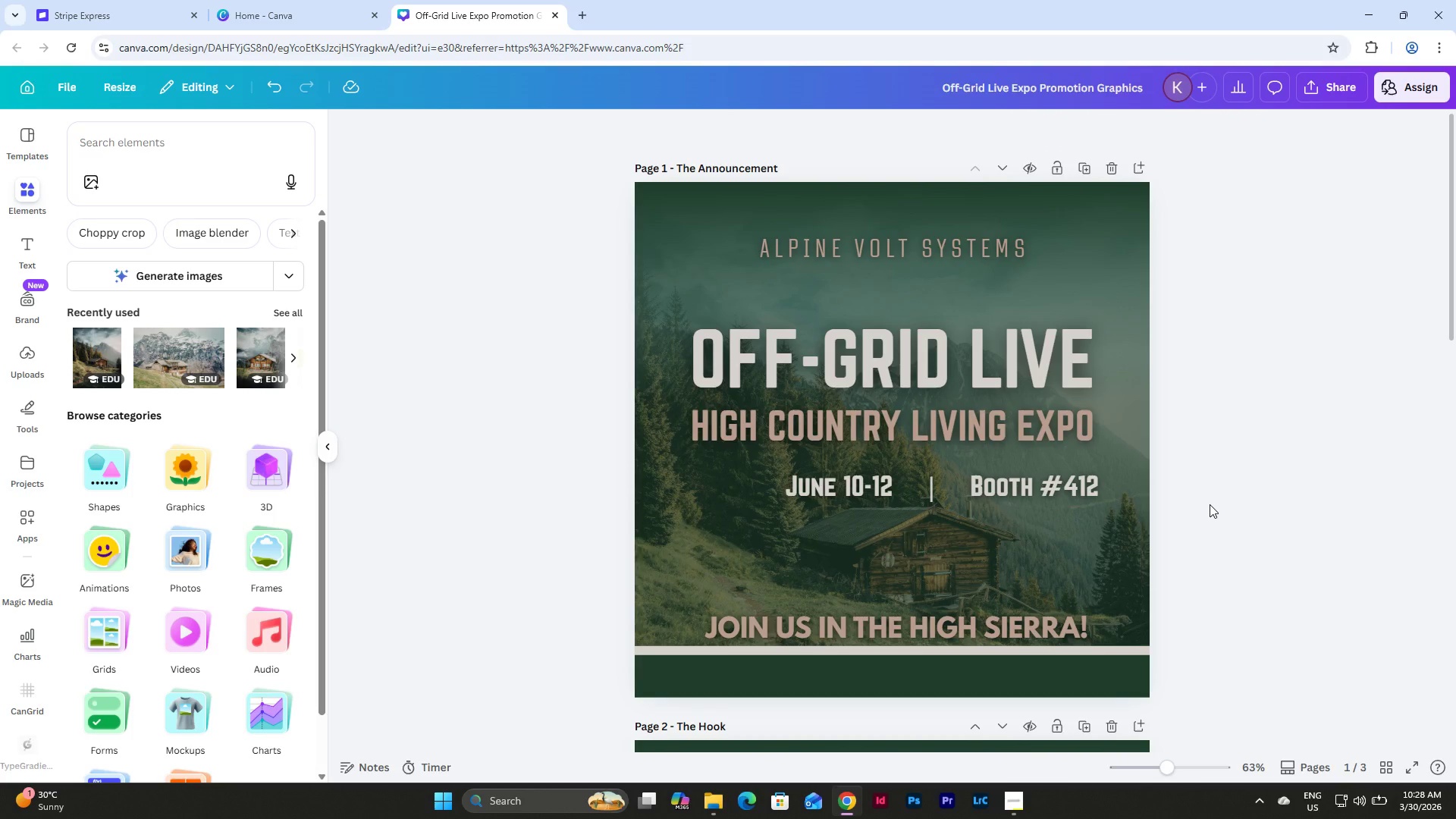 
wait(9.48)
 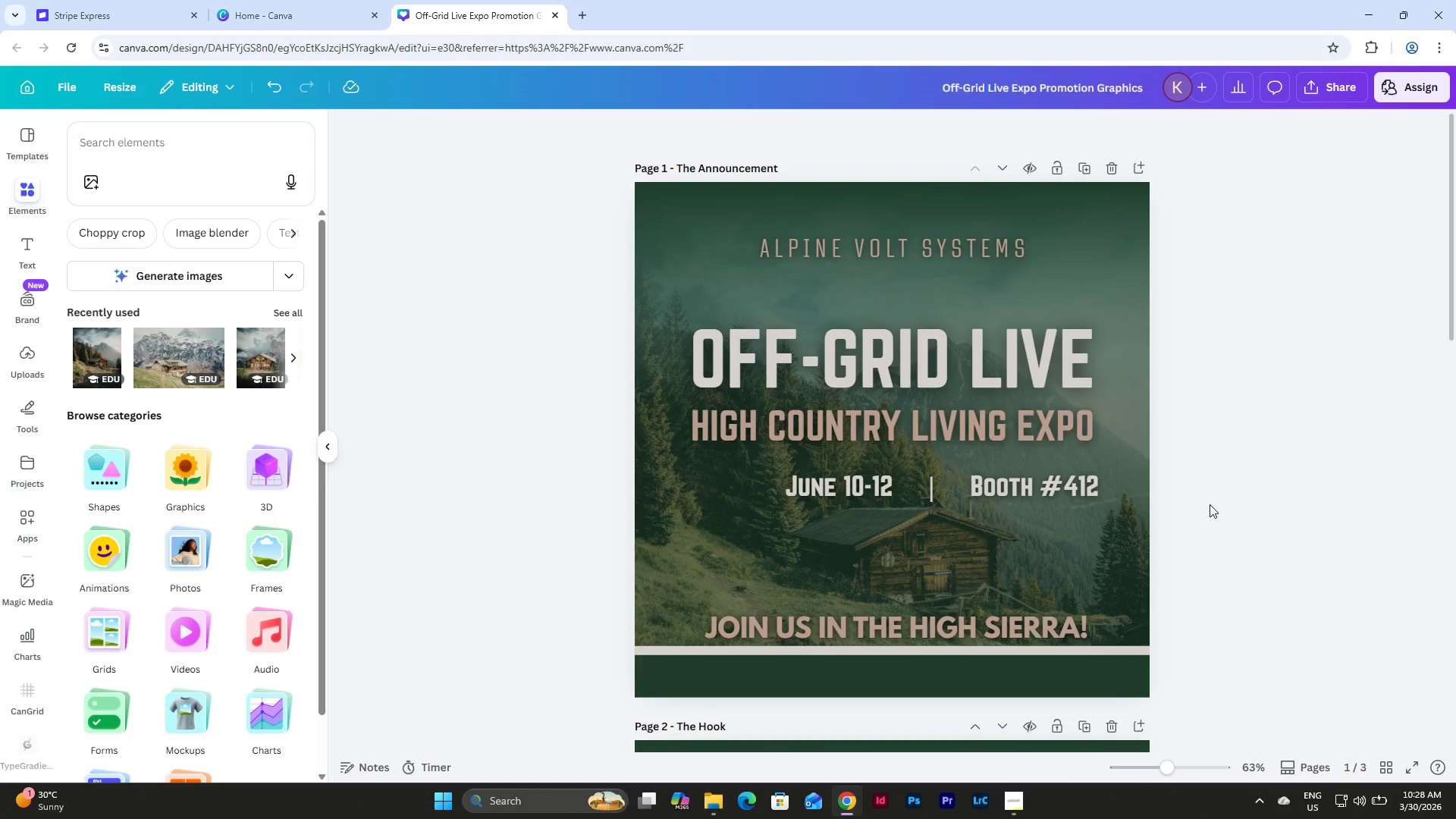 
left_click([1384, 764])
 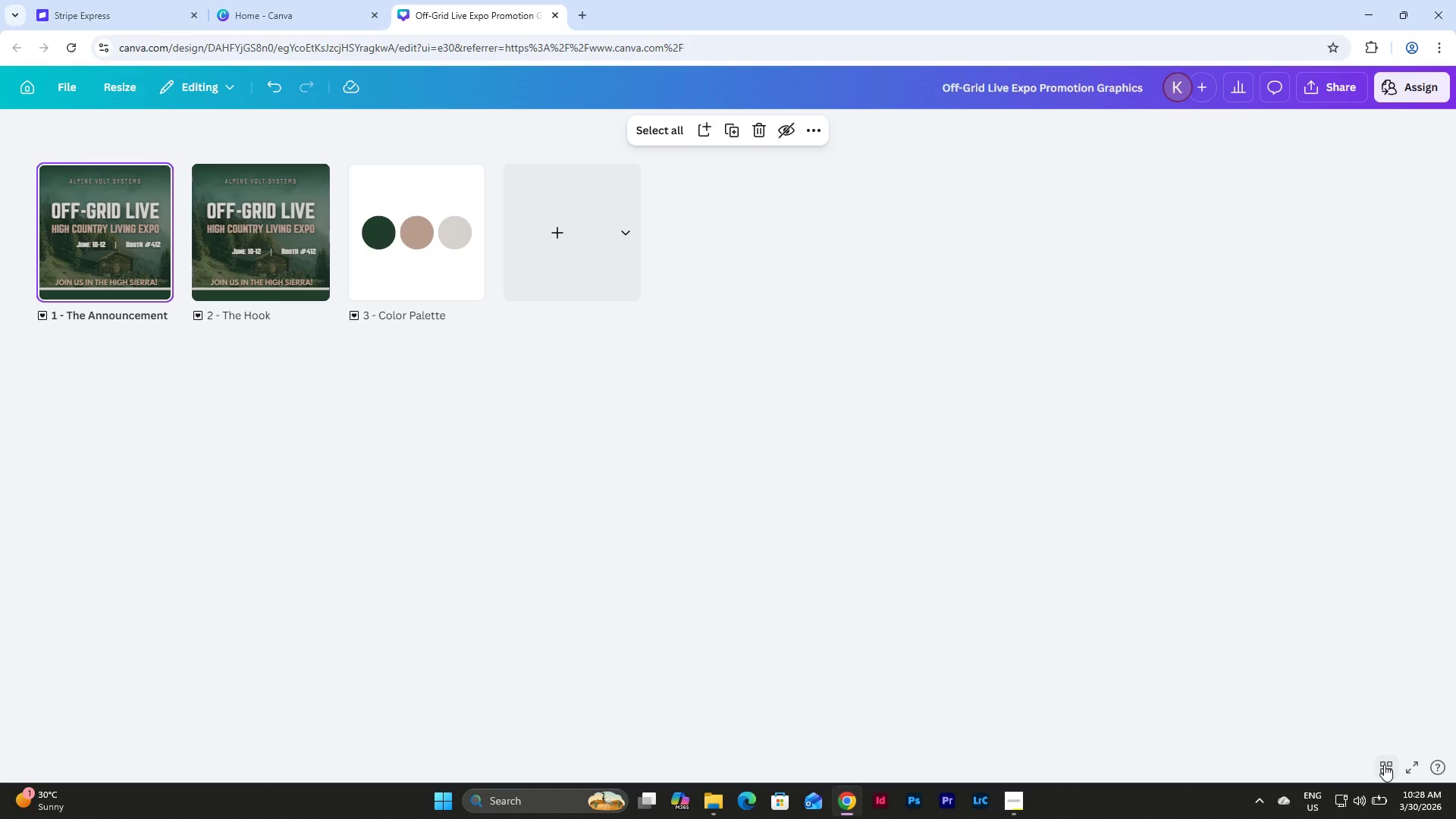 
left_click([1384, 764])
 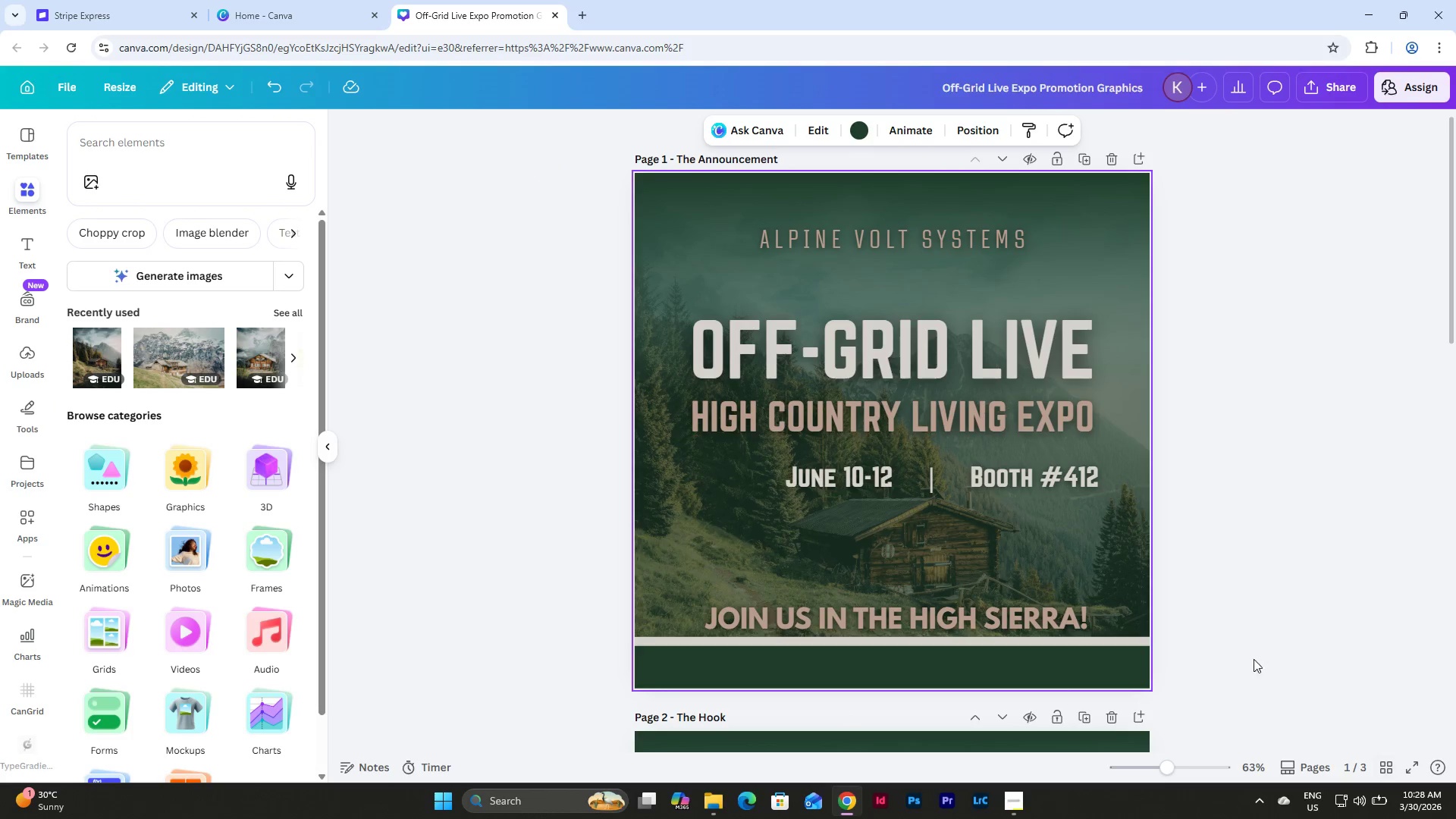 
scroll: coordinate [1219, 588], scroll_direction: down, amount: 7.0
 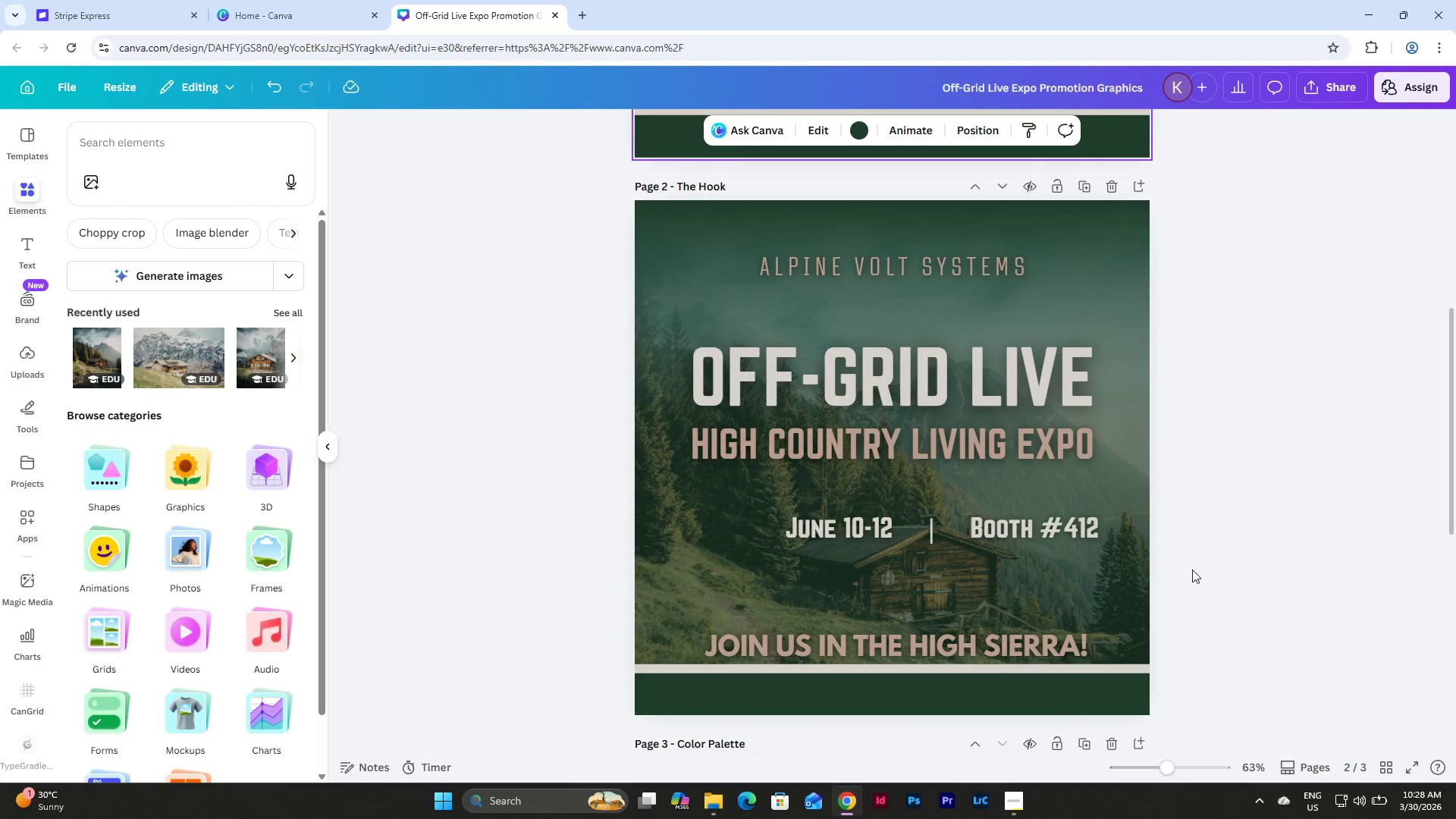 
scroll: coordinate [1198, 560], scroll_direction: up, amount: 3.0
 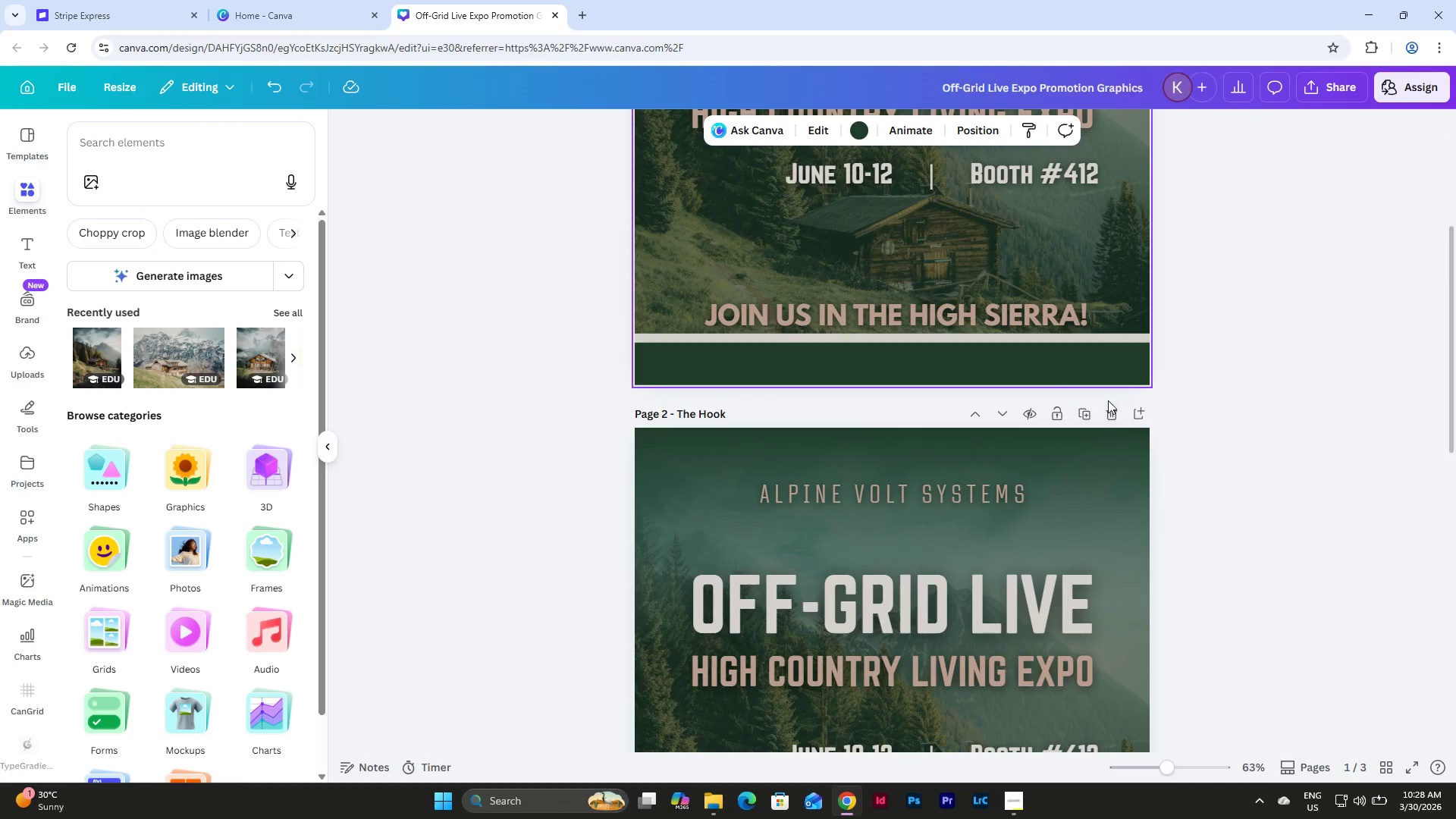 
left_click([1109, 406])
 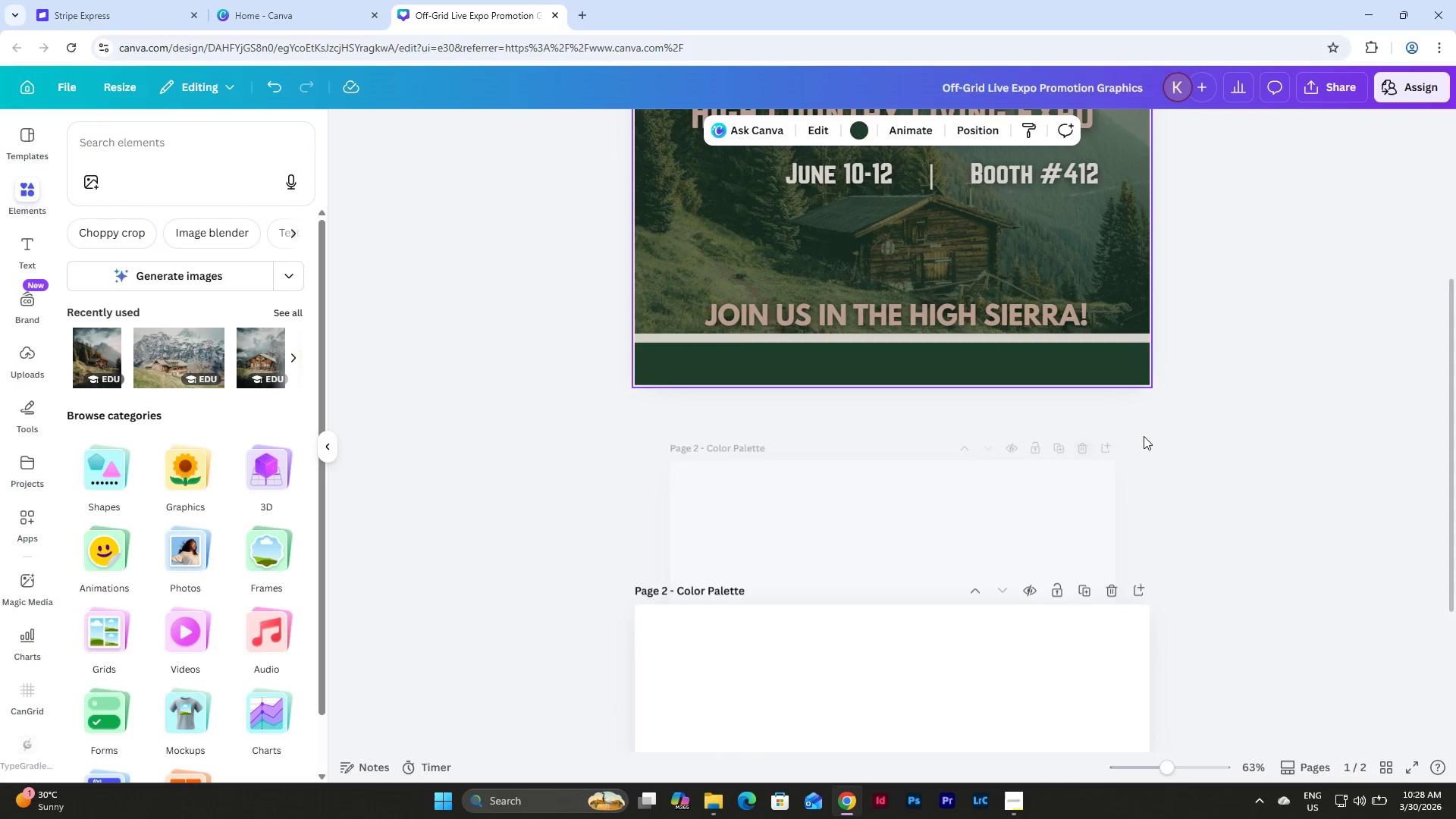 
scroll: coordinate [1203, 466], scroll_direction: up, amount: 7.0
 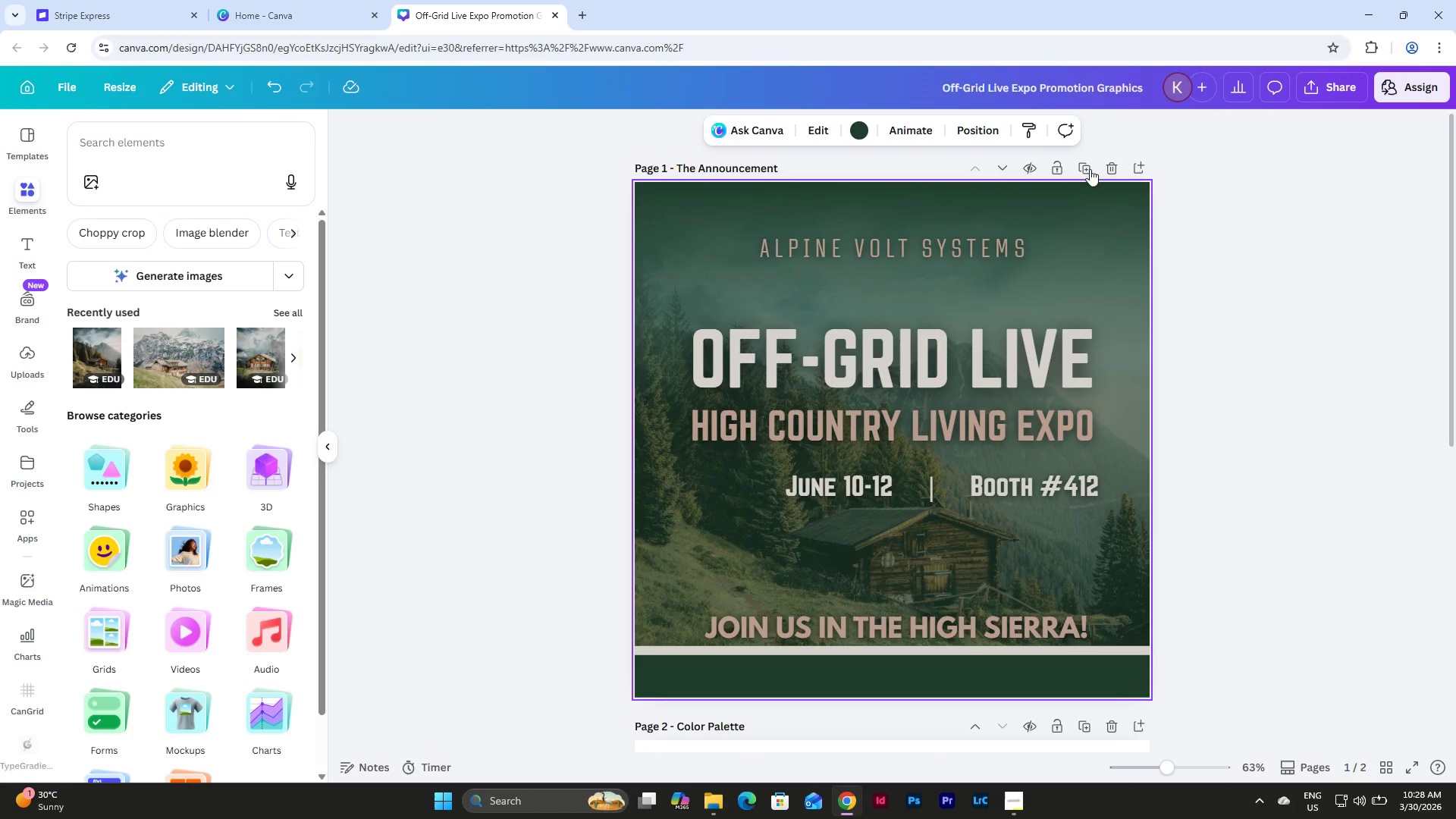 
left_click([1089, 162])
 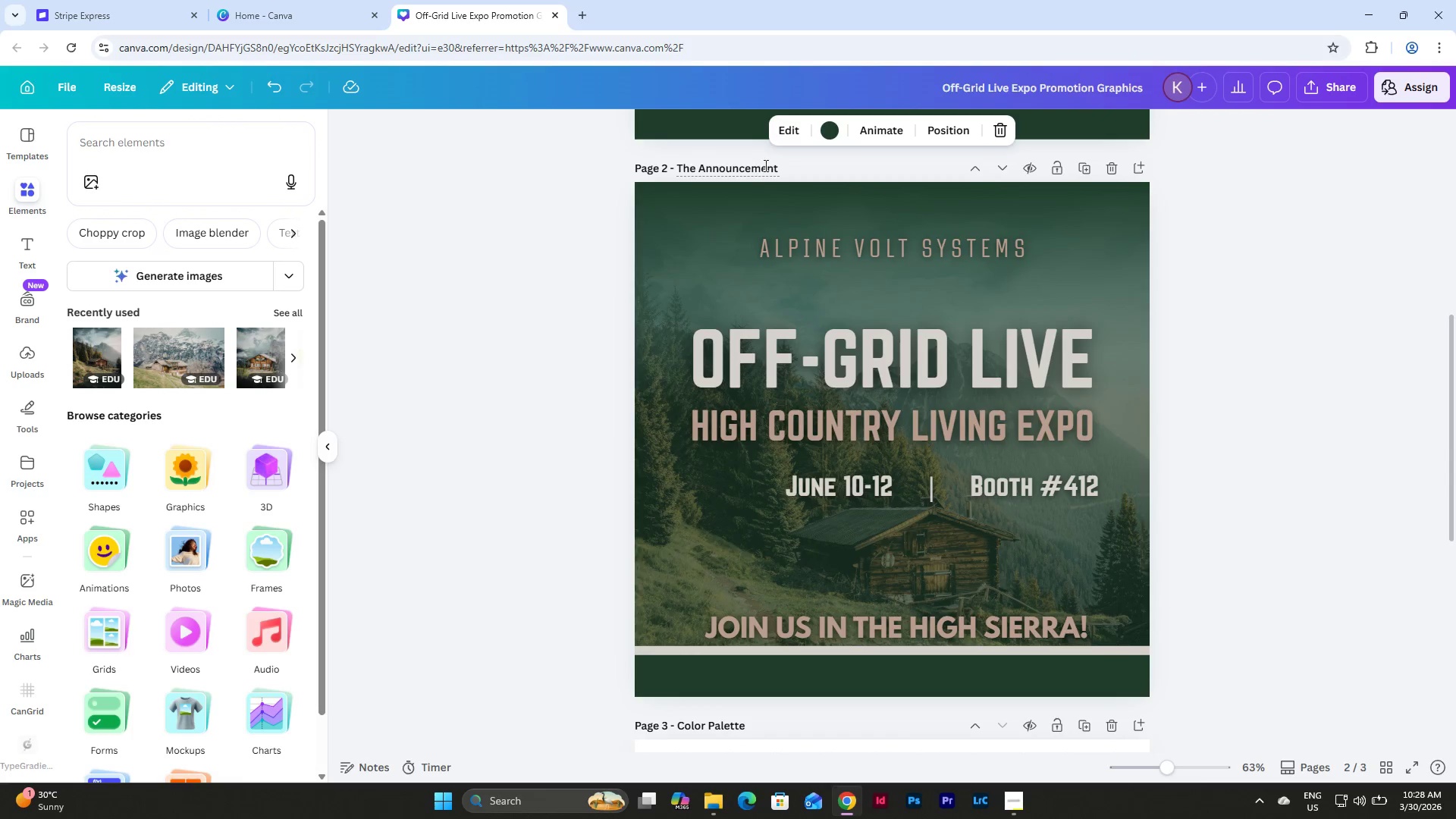 
left_click_drag(start_coordinate=[777, 164], to_coordinate=[698, 169])
 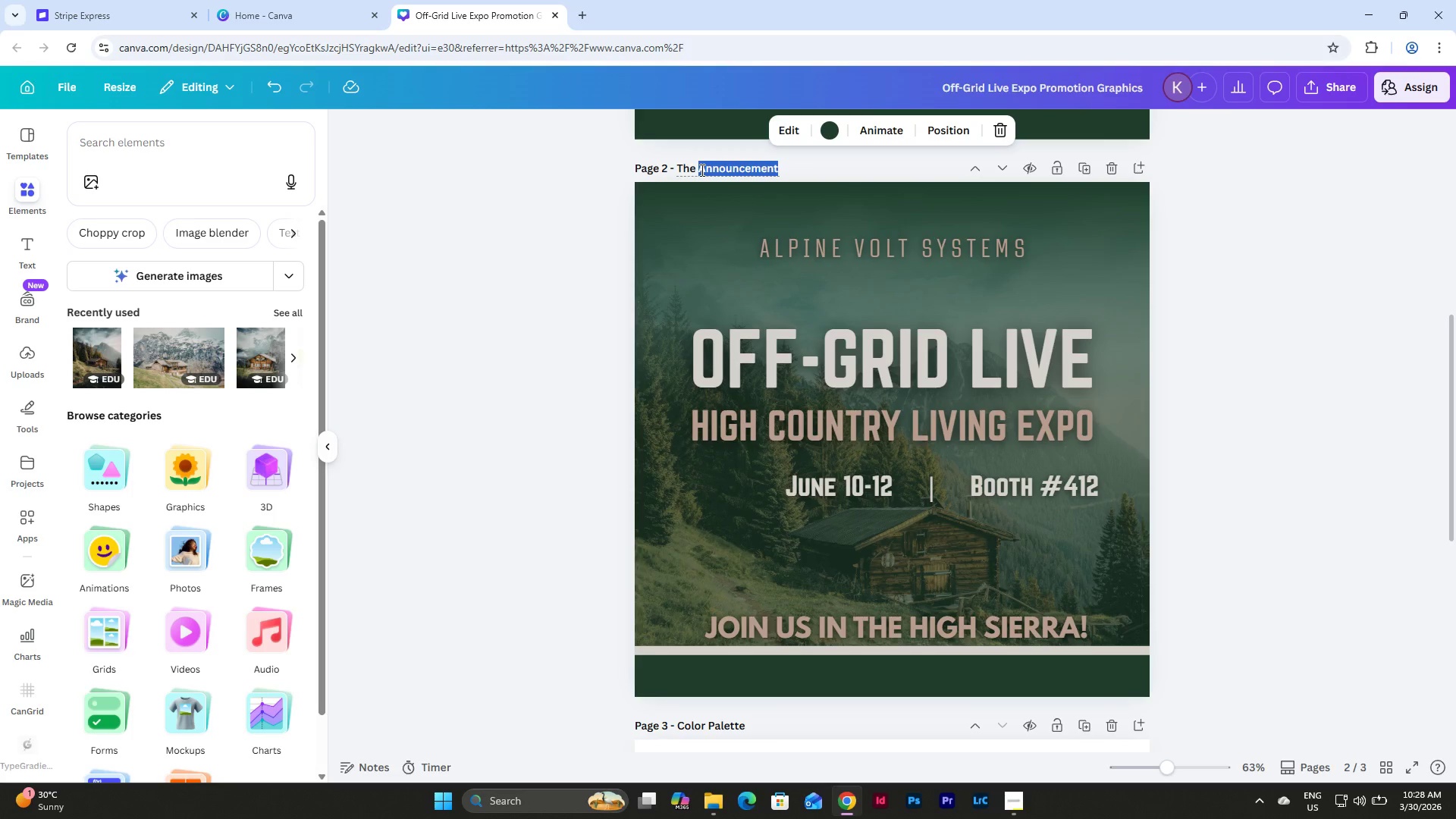 
type(Hook)
 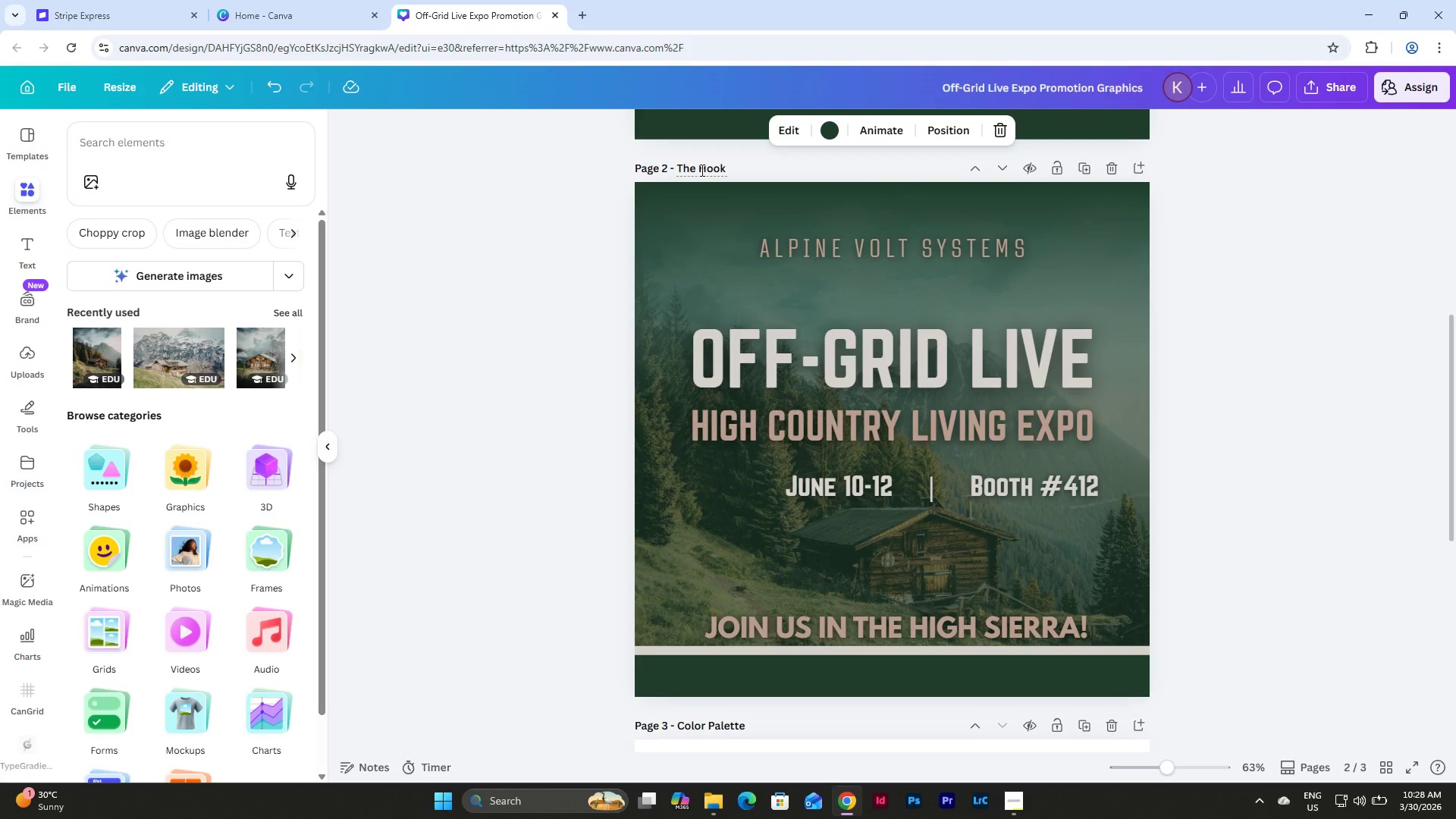 
wait(16.44)
 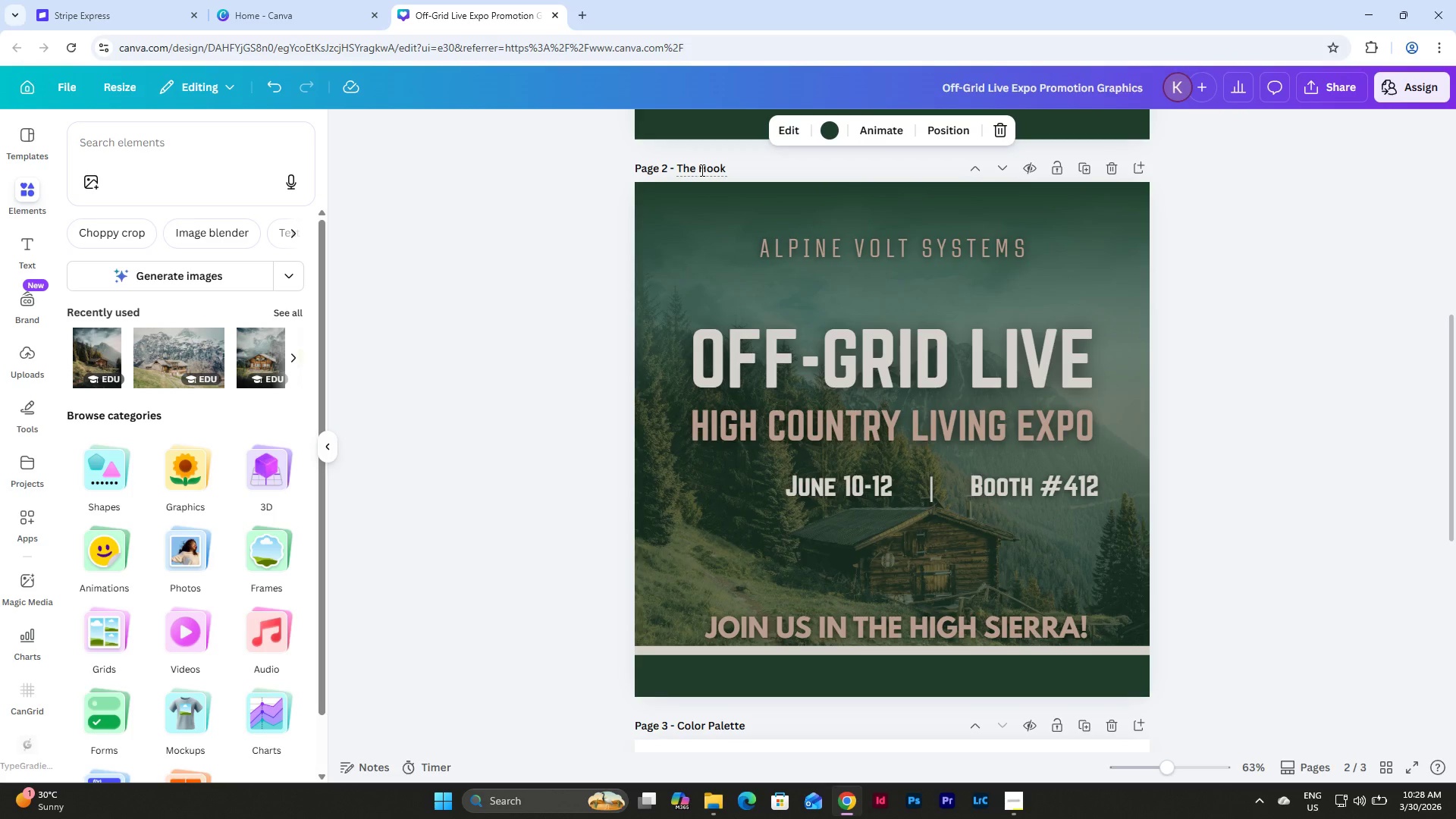 
left_click([1015, 797])